 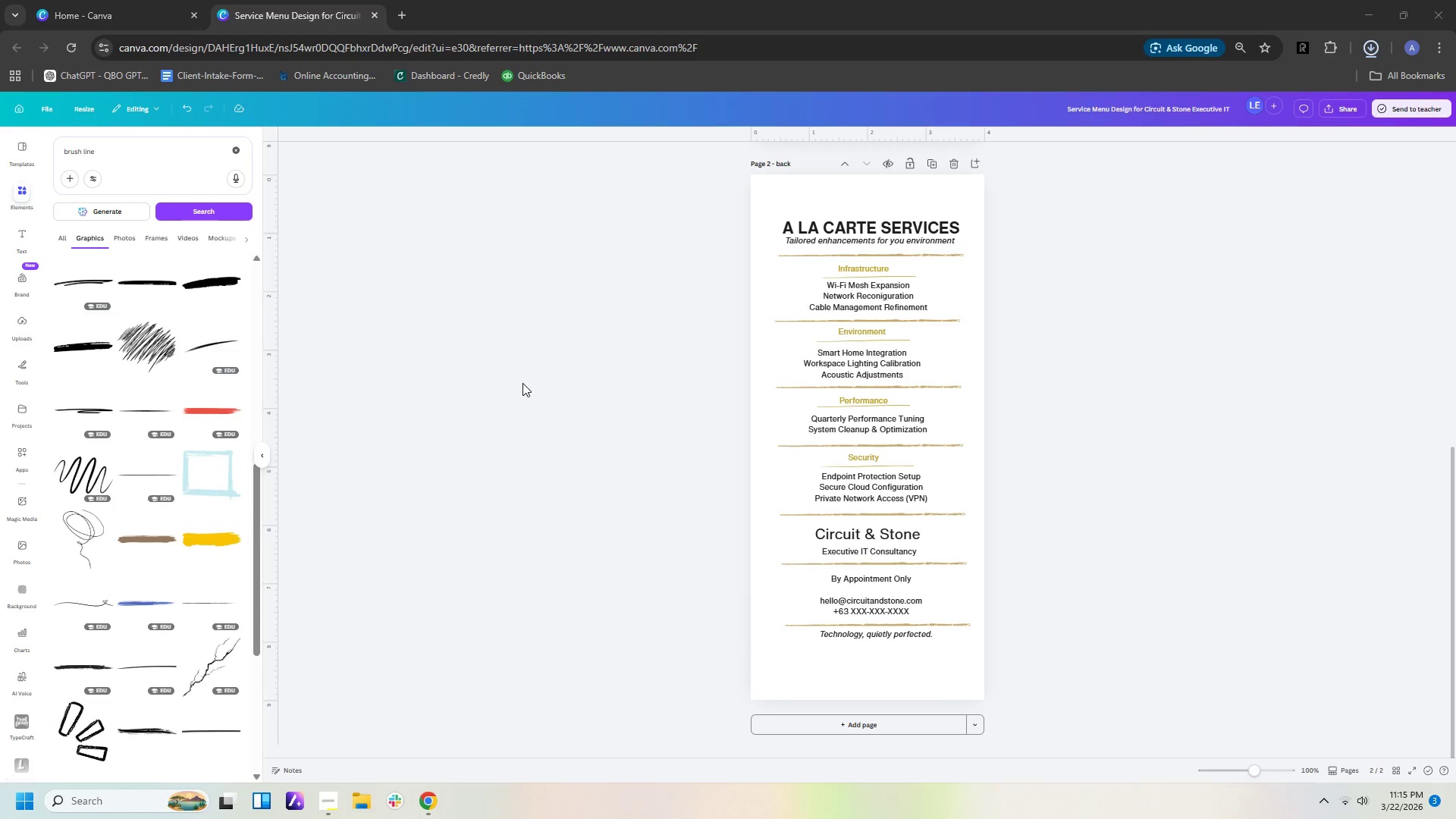 
left_click([277, 257])
 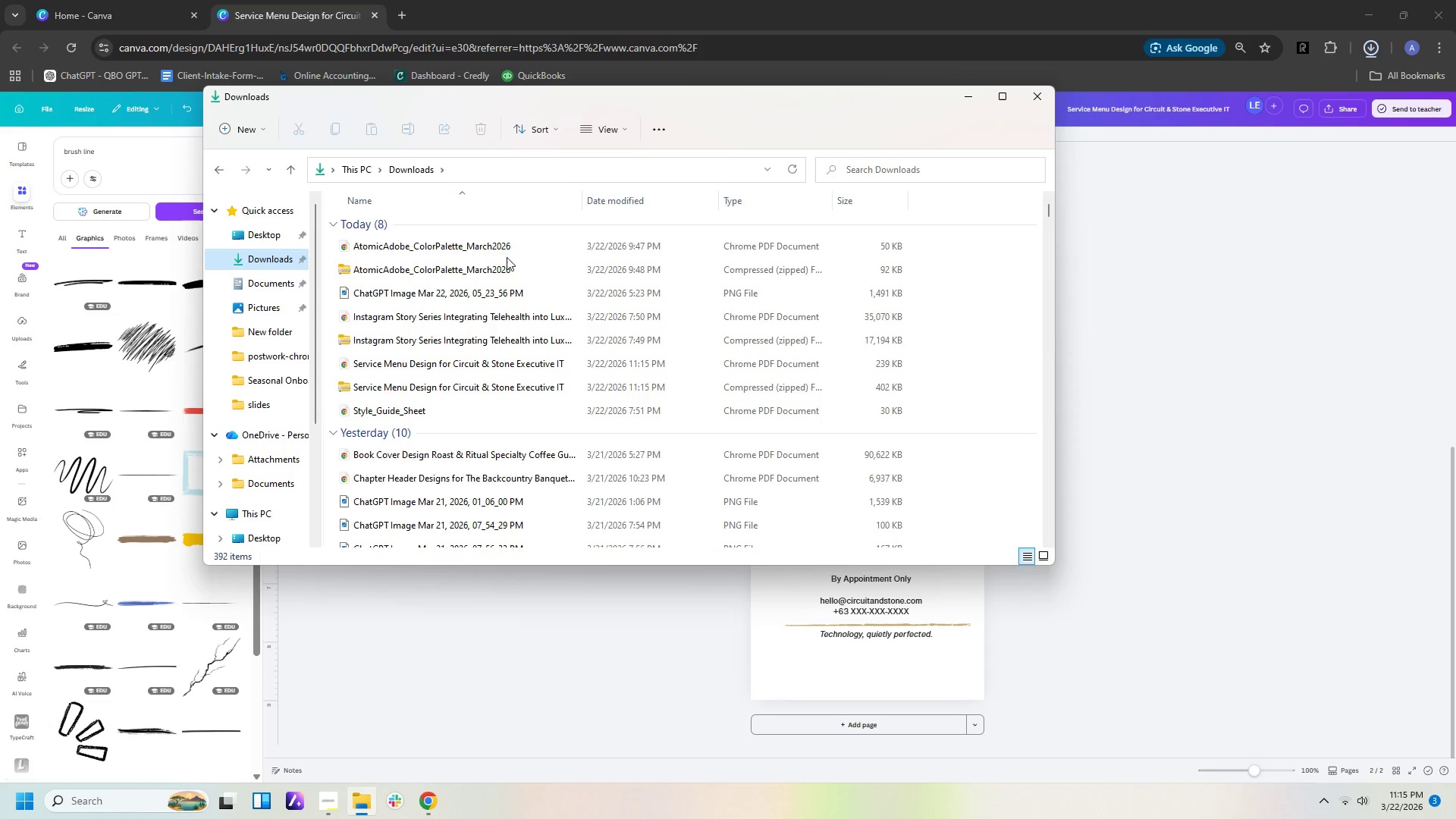 
left_click([506, 248])
 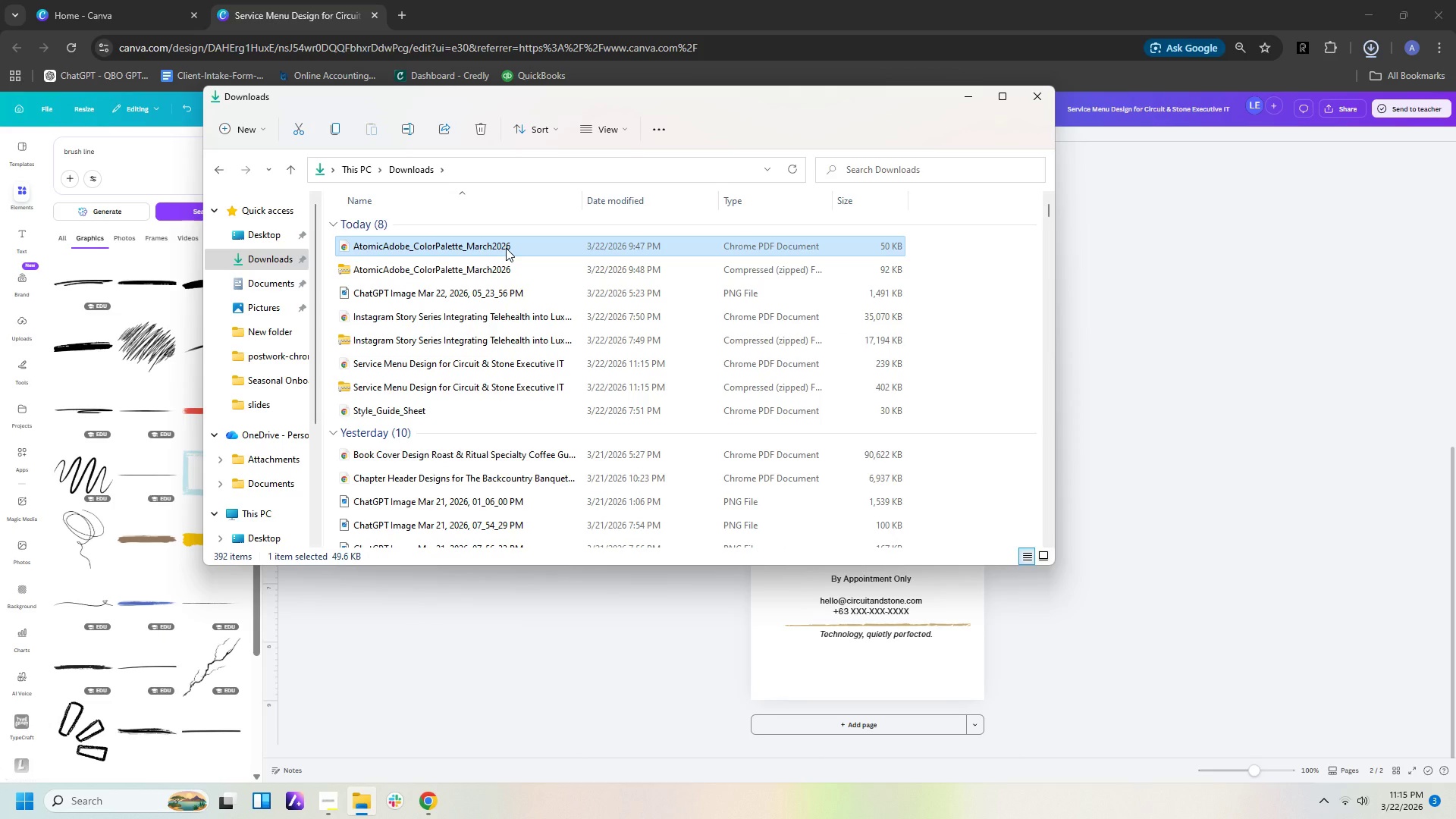 
right_click([506, 248])
 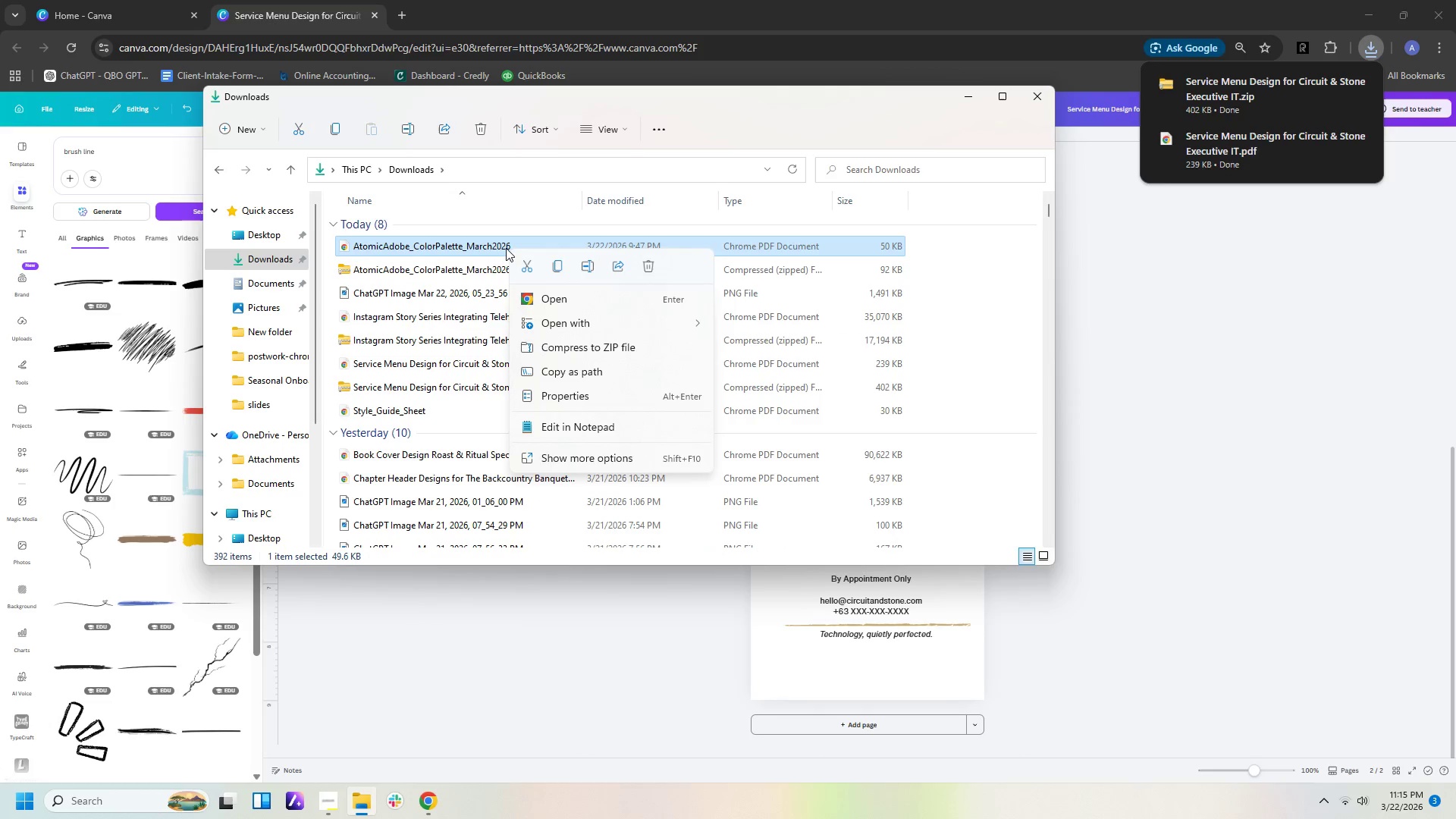 
left_click([469, 358])
 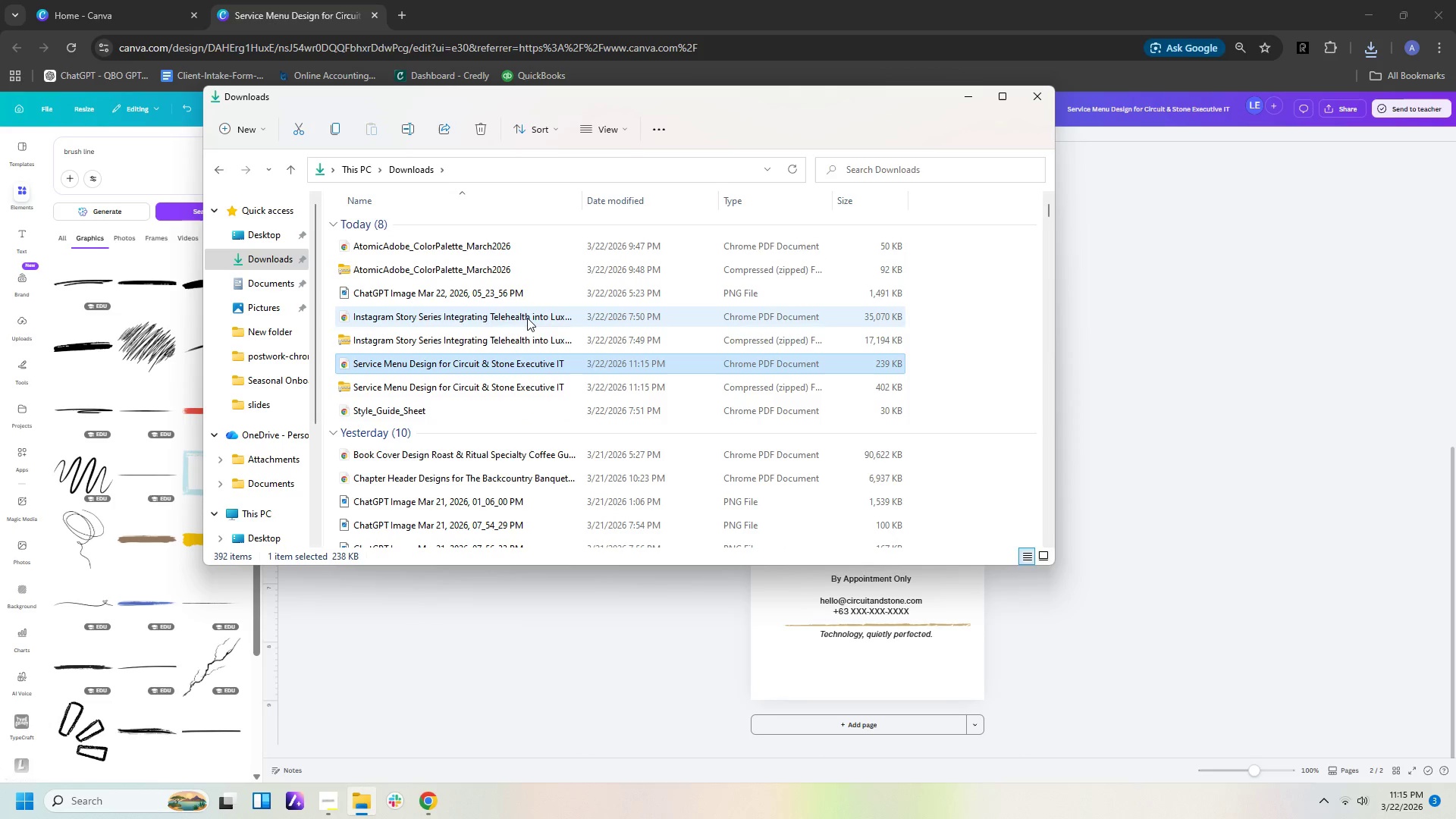 
wait(6.88)
 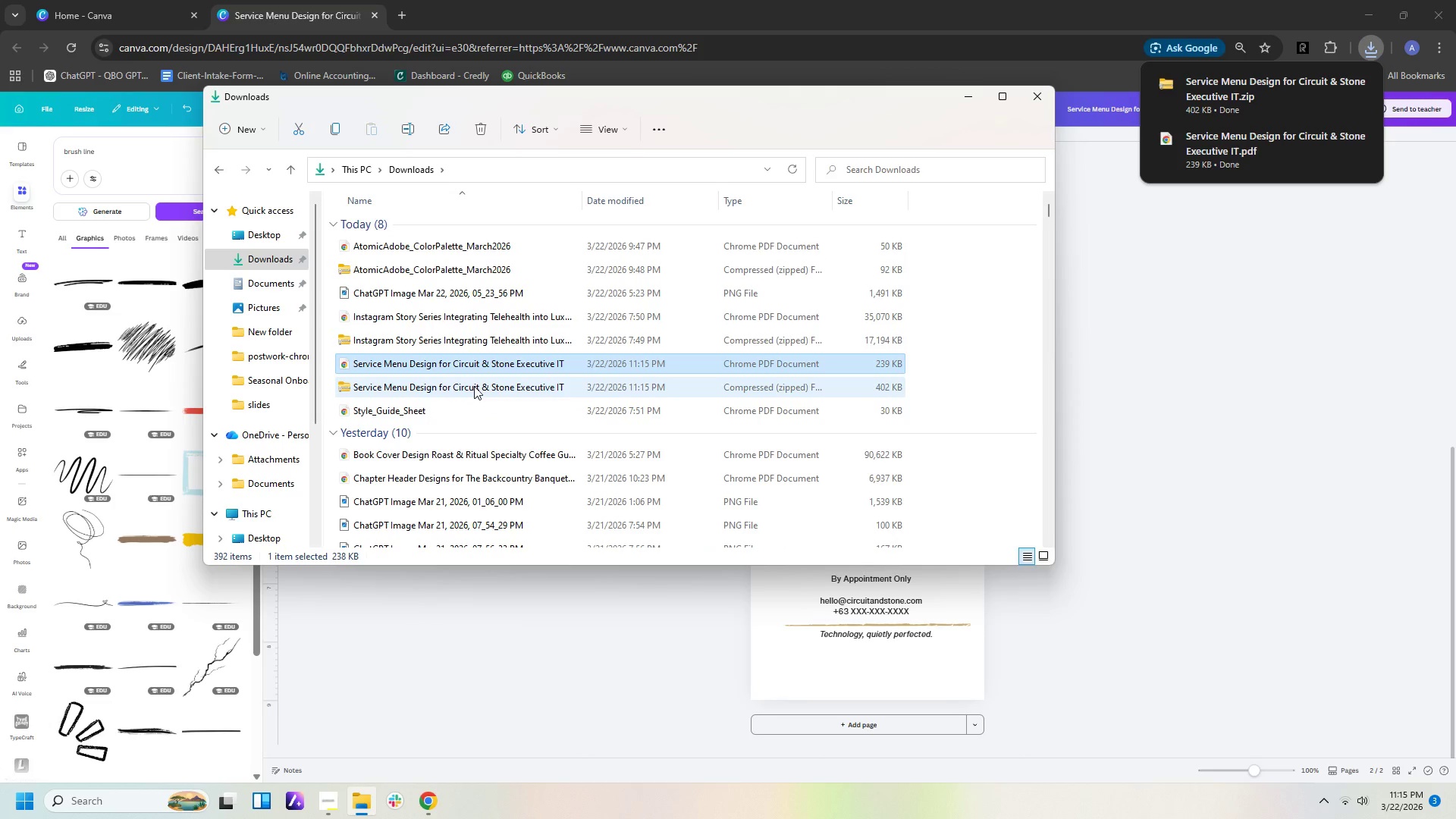 
right_click([532, 372])
 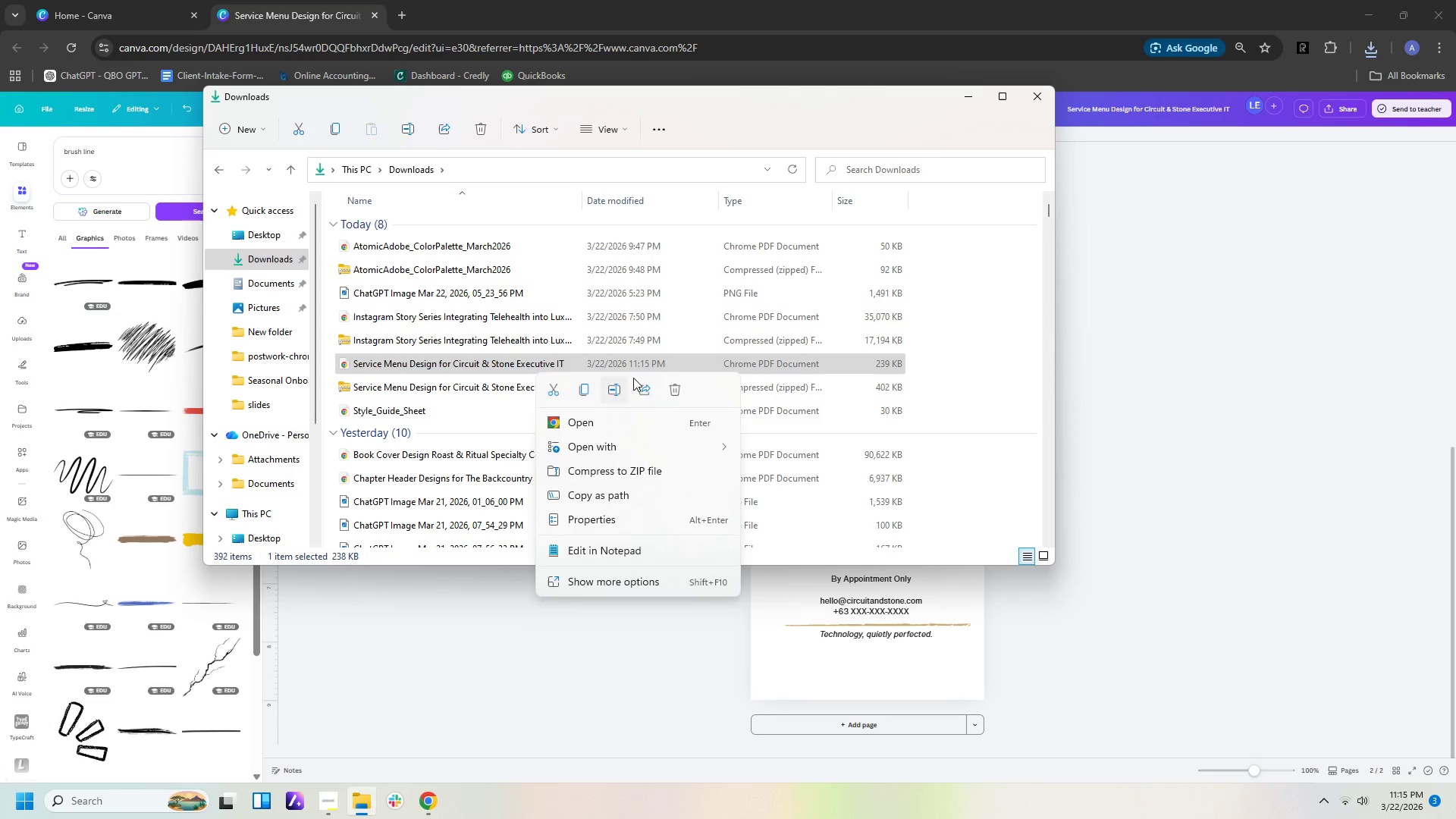 
left_click([670, 394])
 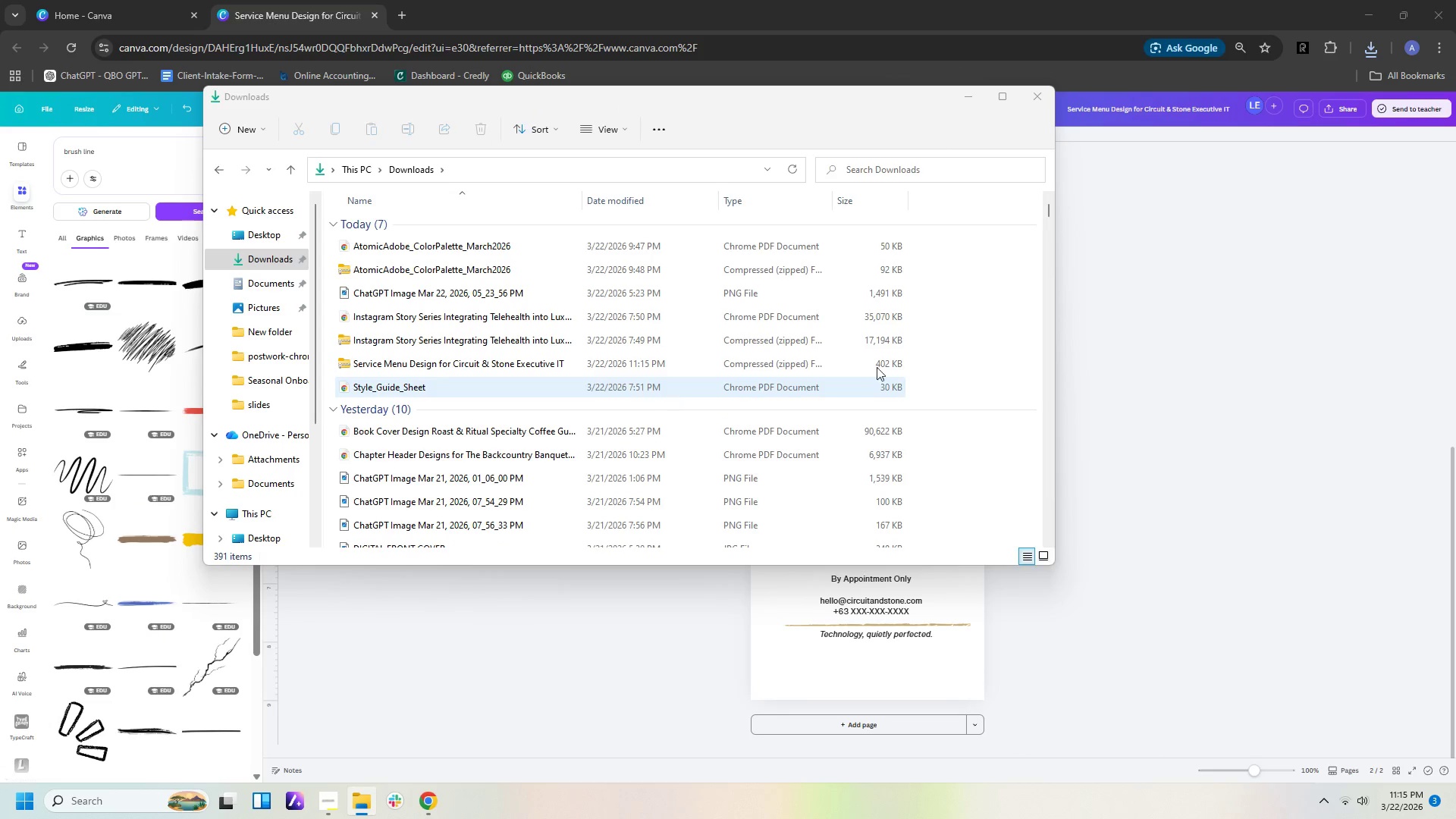 
left_click([1249, 365])
 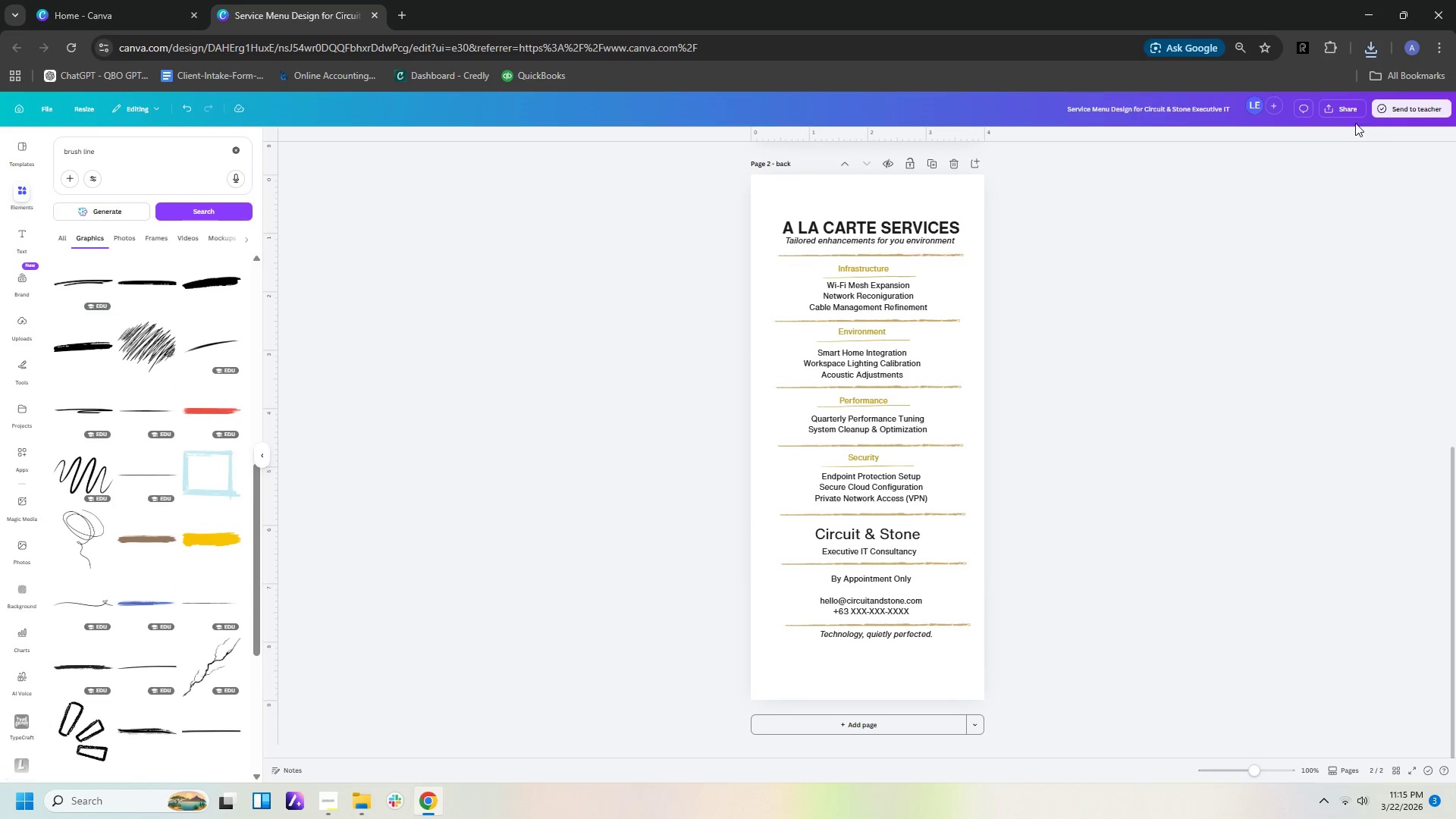 
left_click([1355, 106])
 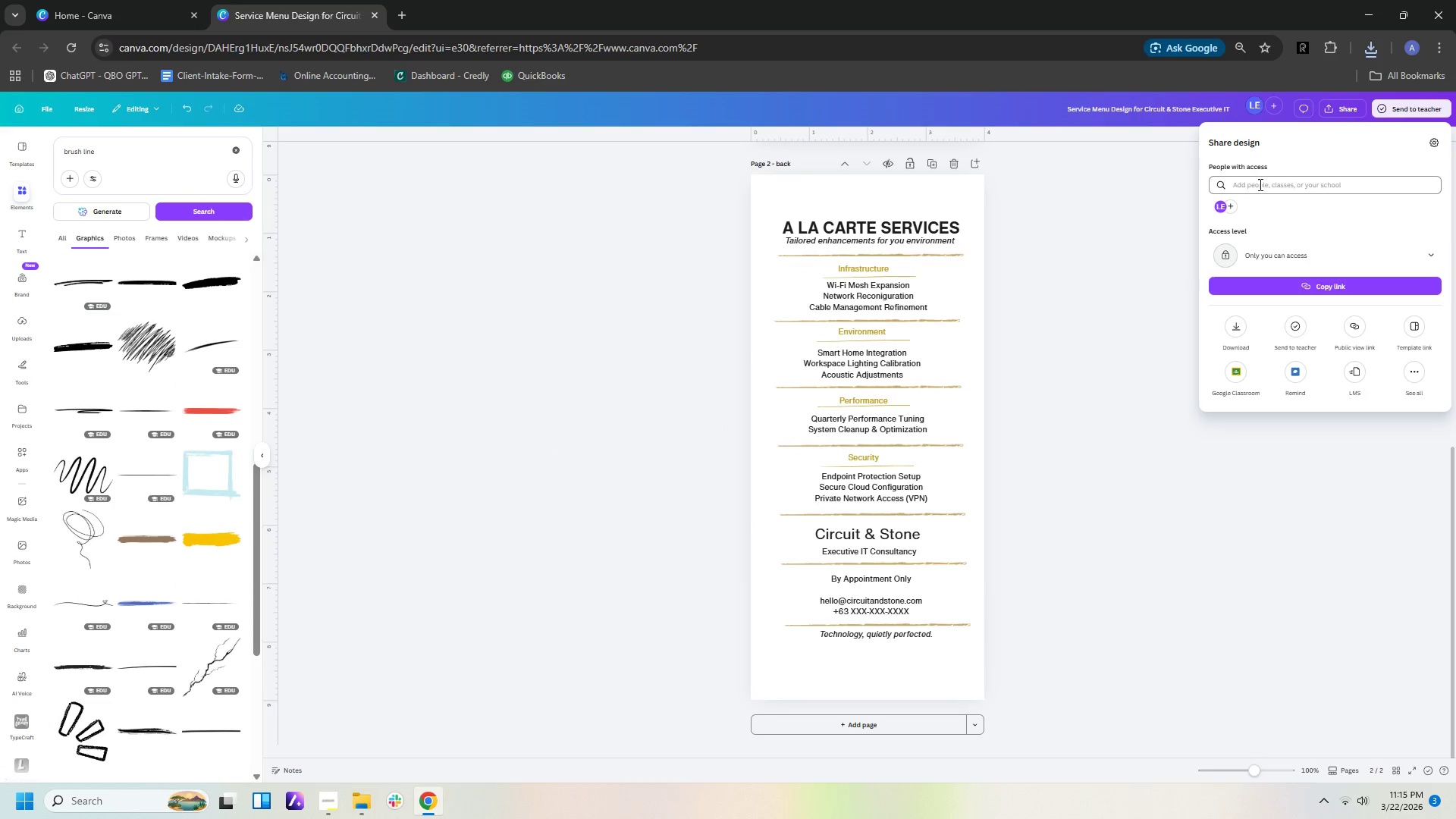 
left_click([1259, 184])
 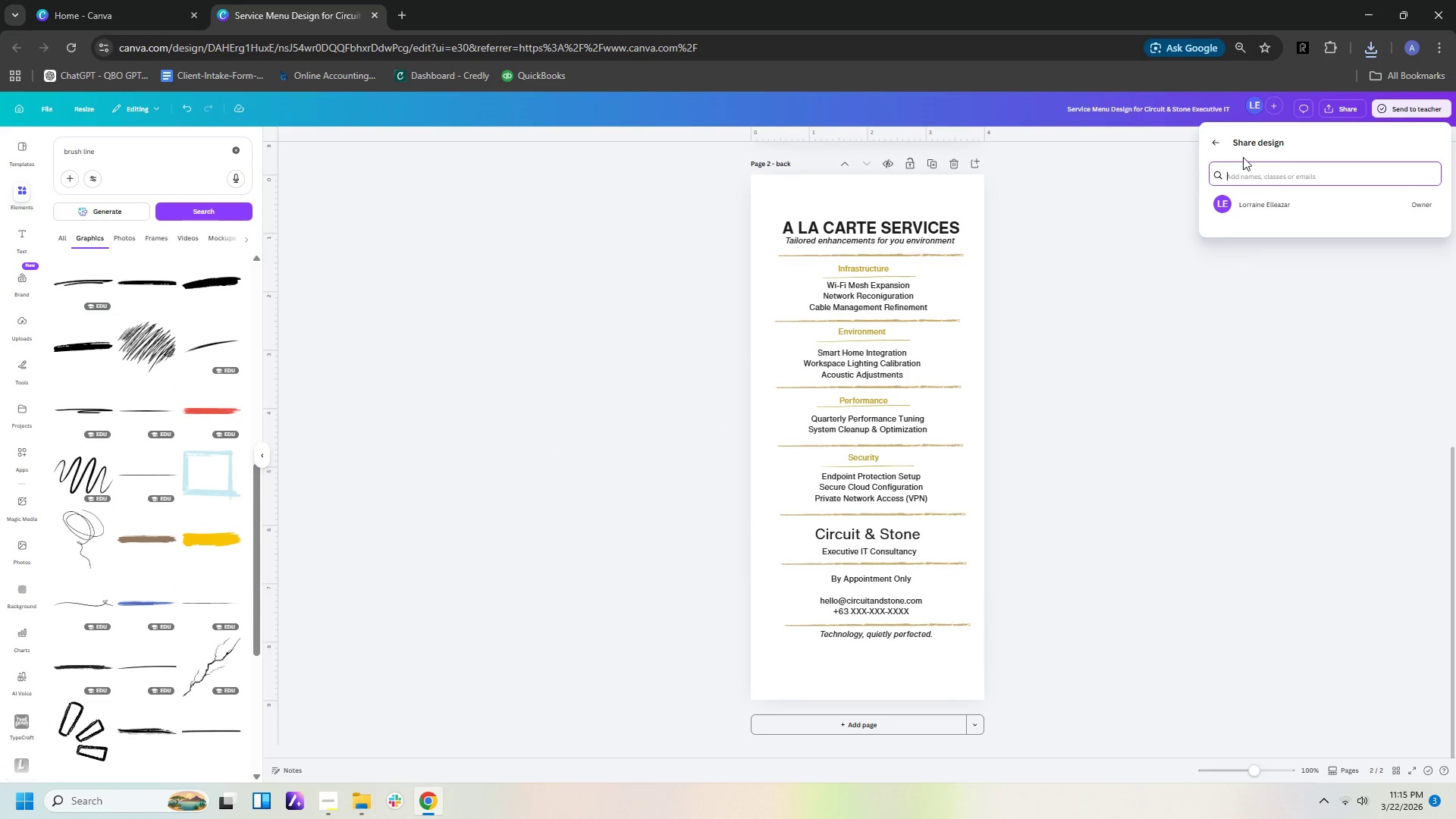 
left_click([1211, 139])
 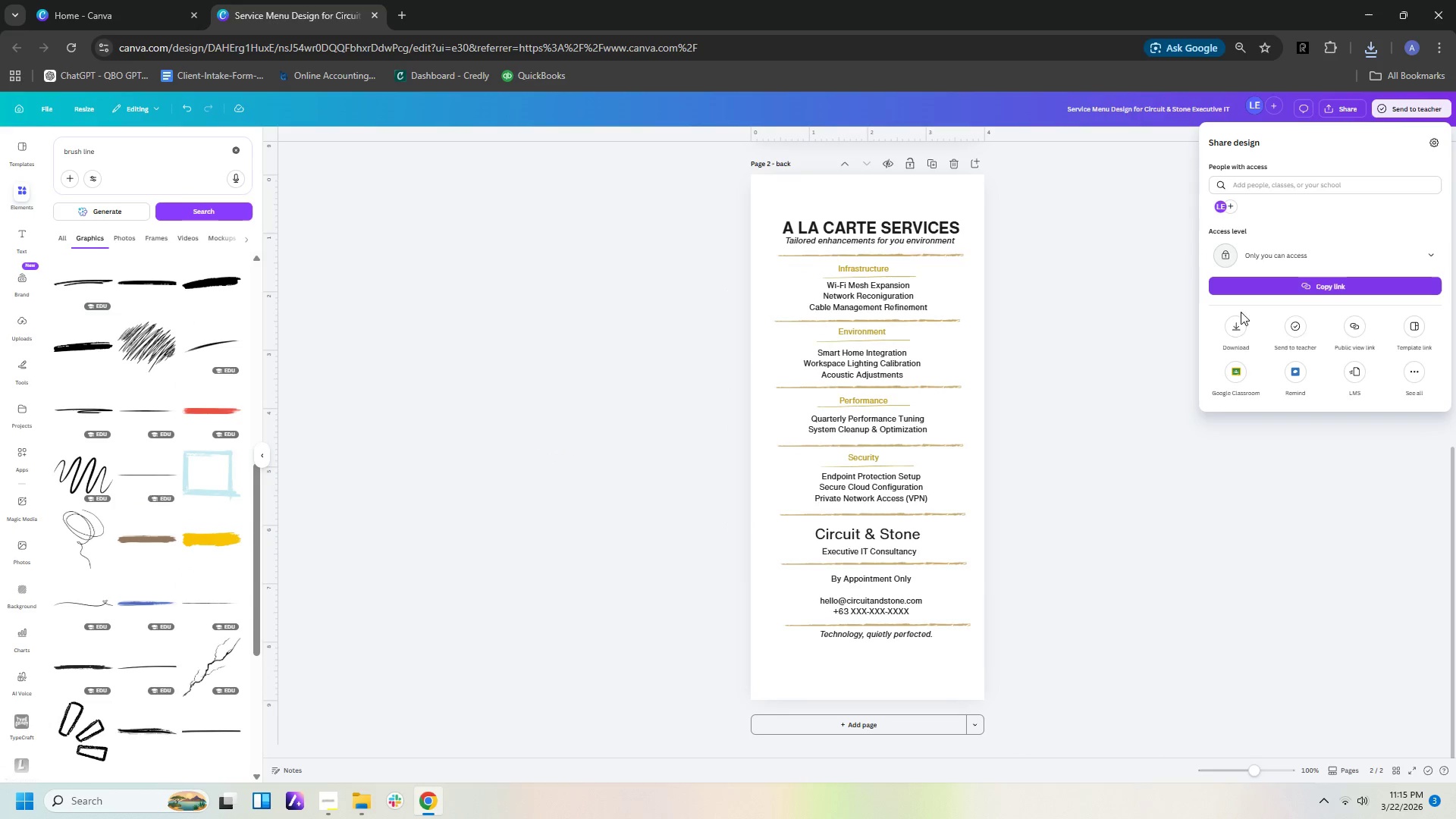 
left_click([1238, 328])
 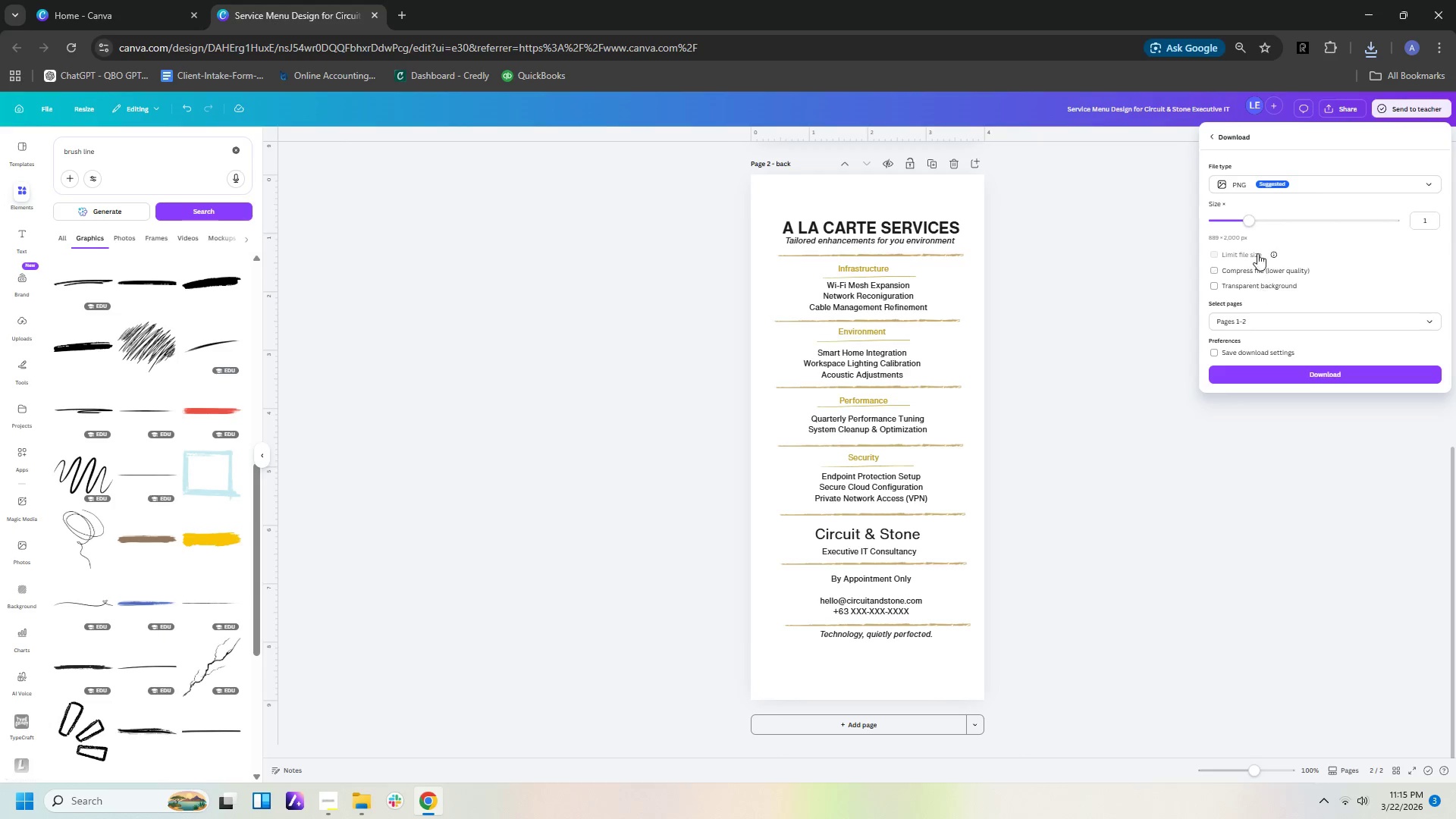 
left_click([1254, 182])
 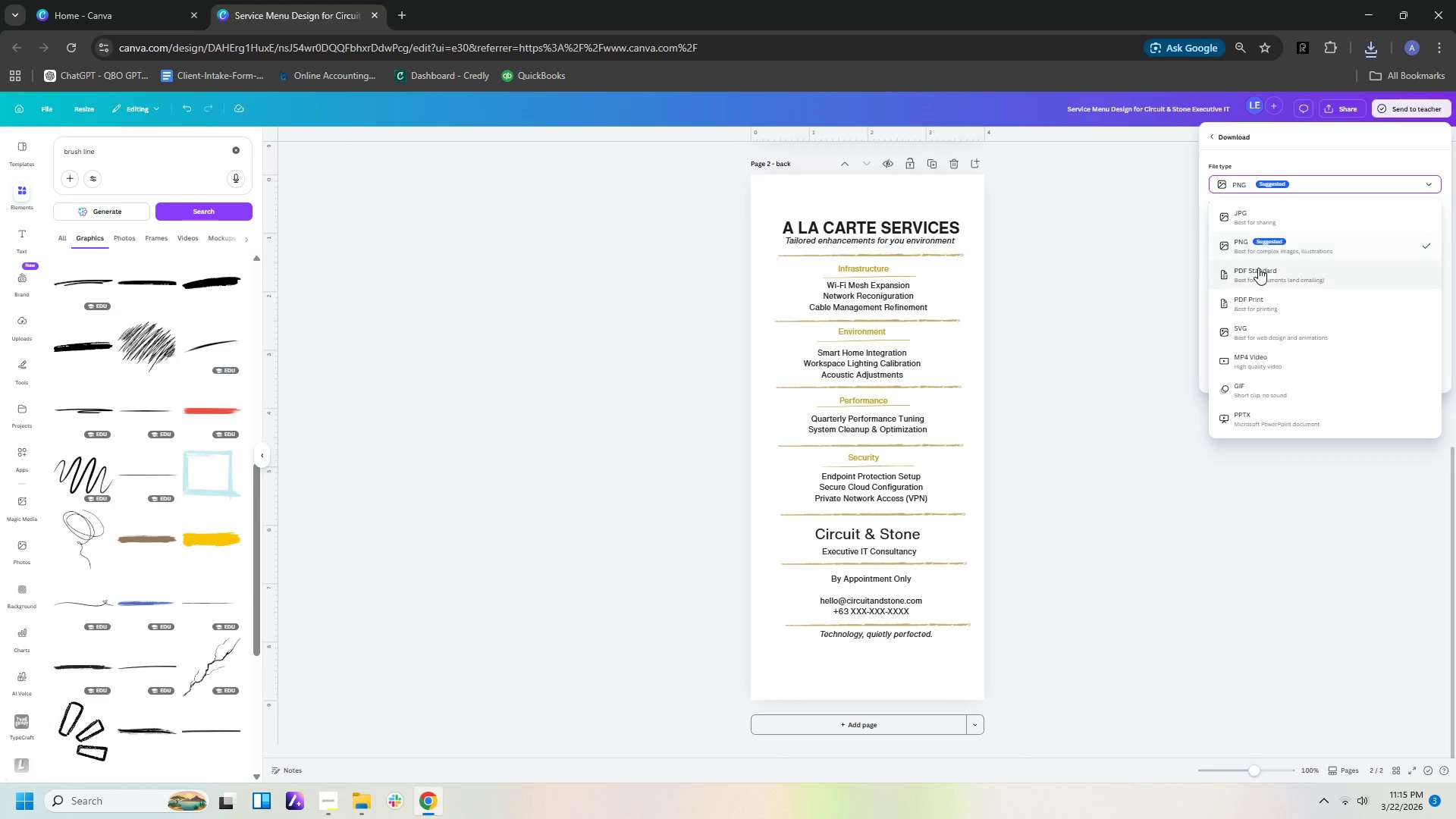 
left_click([1256, 276])
 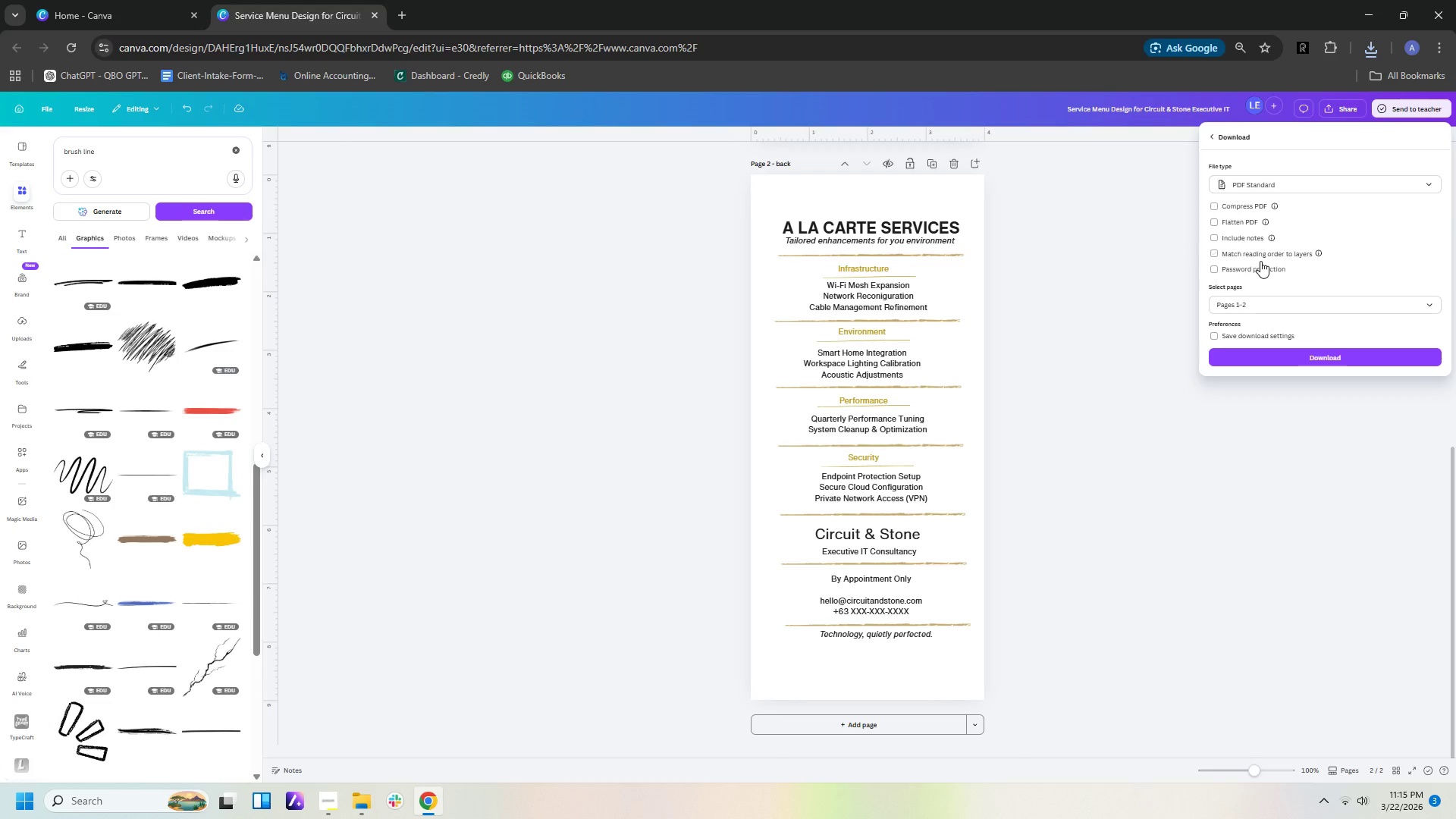 
wait(5.66)
 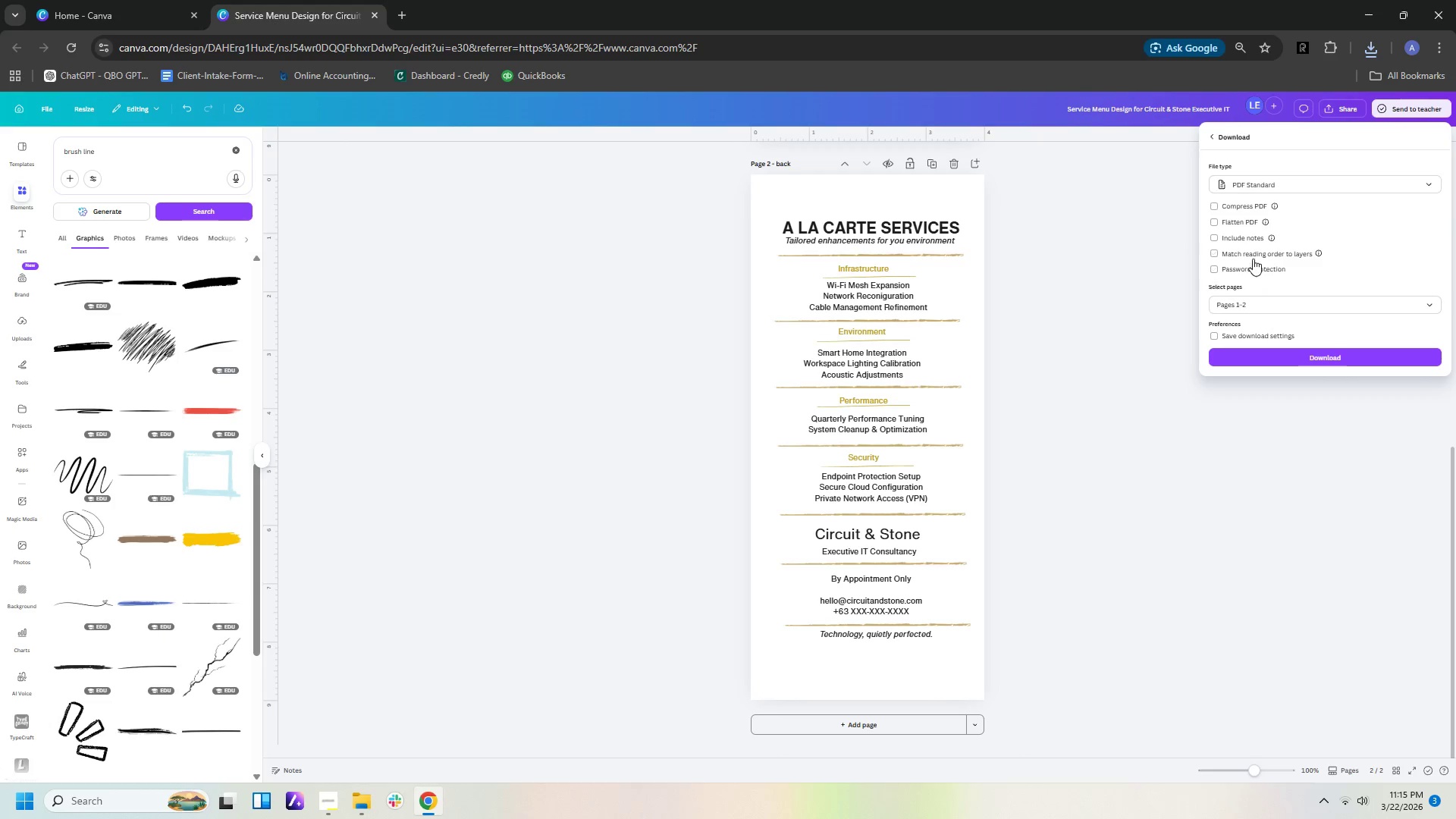 
left_click([1322, 179])
 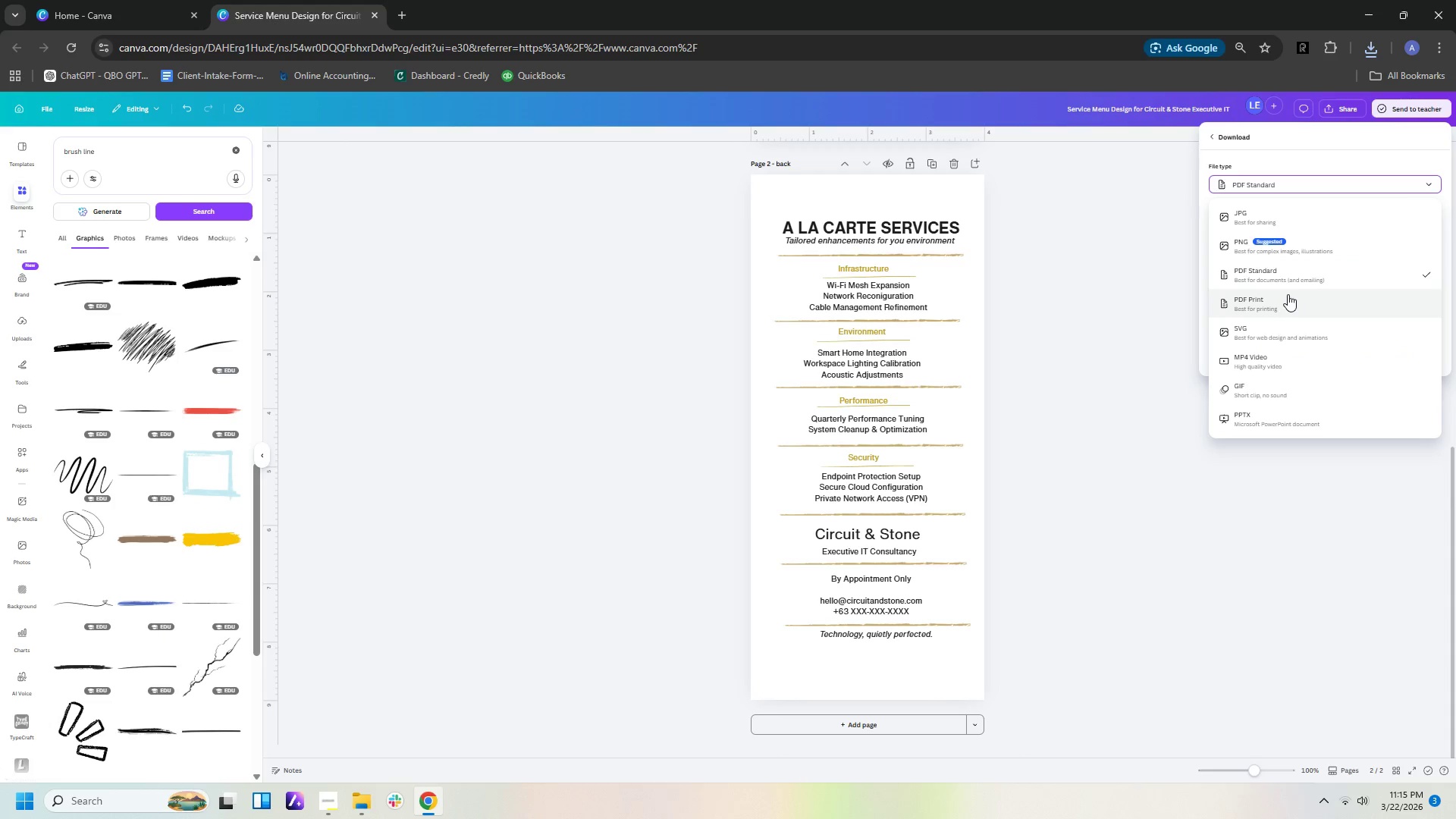 
left_click([1287, 303])
 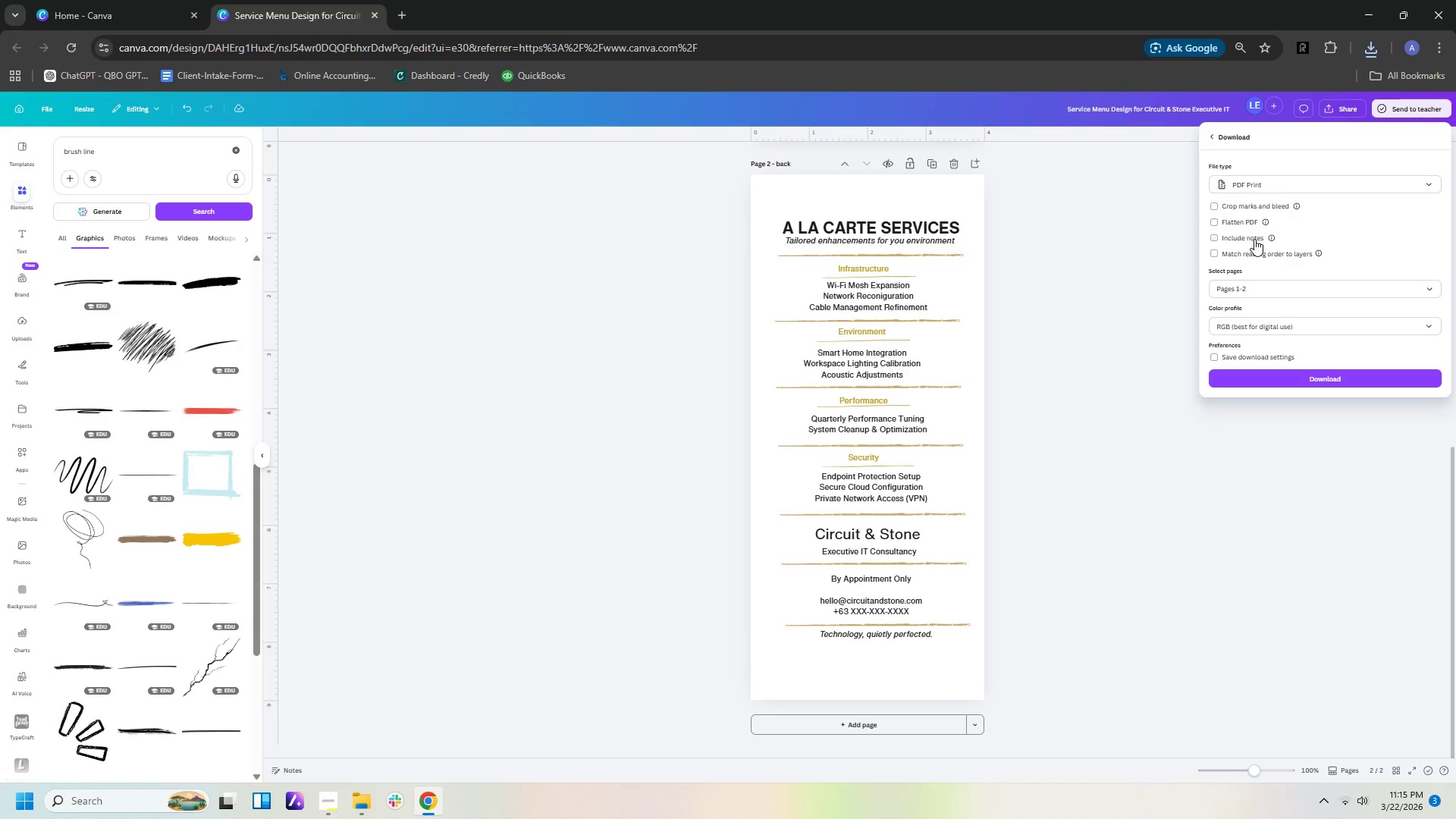 
left_click([1247, 209])
 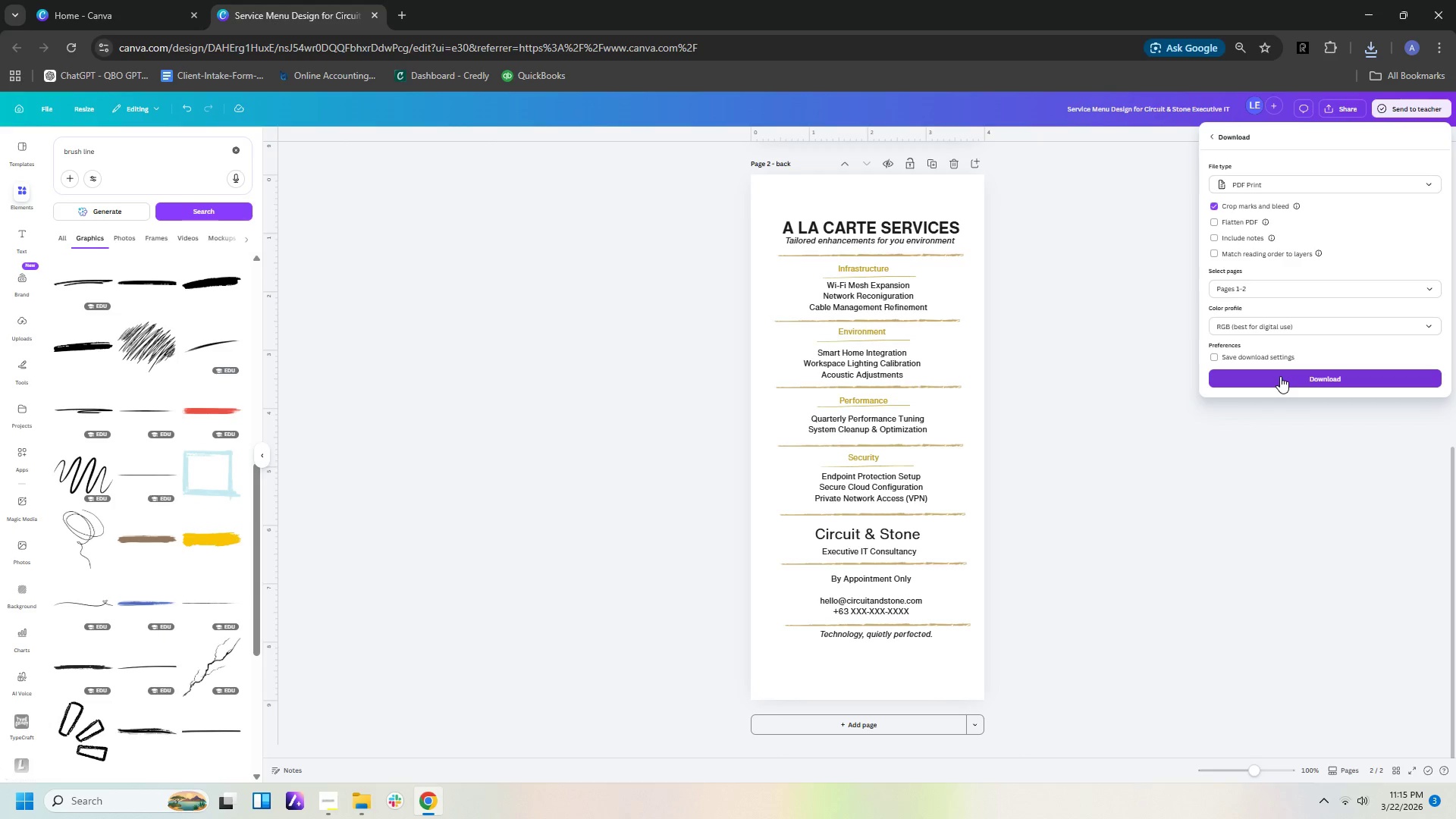 
left_click([1280, 376])
 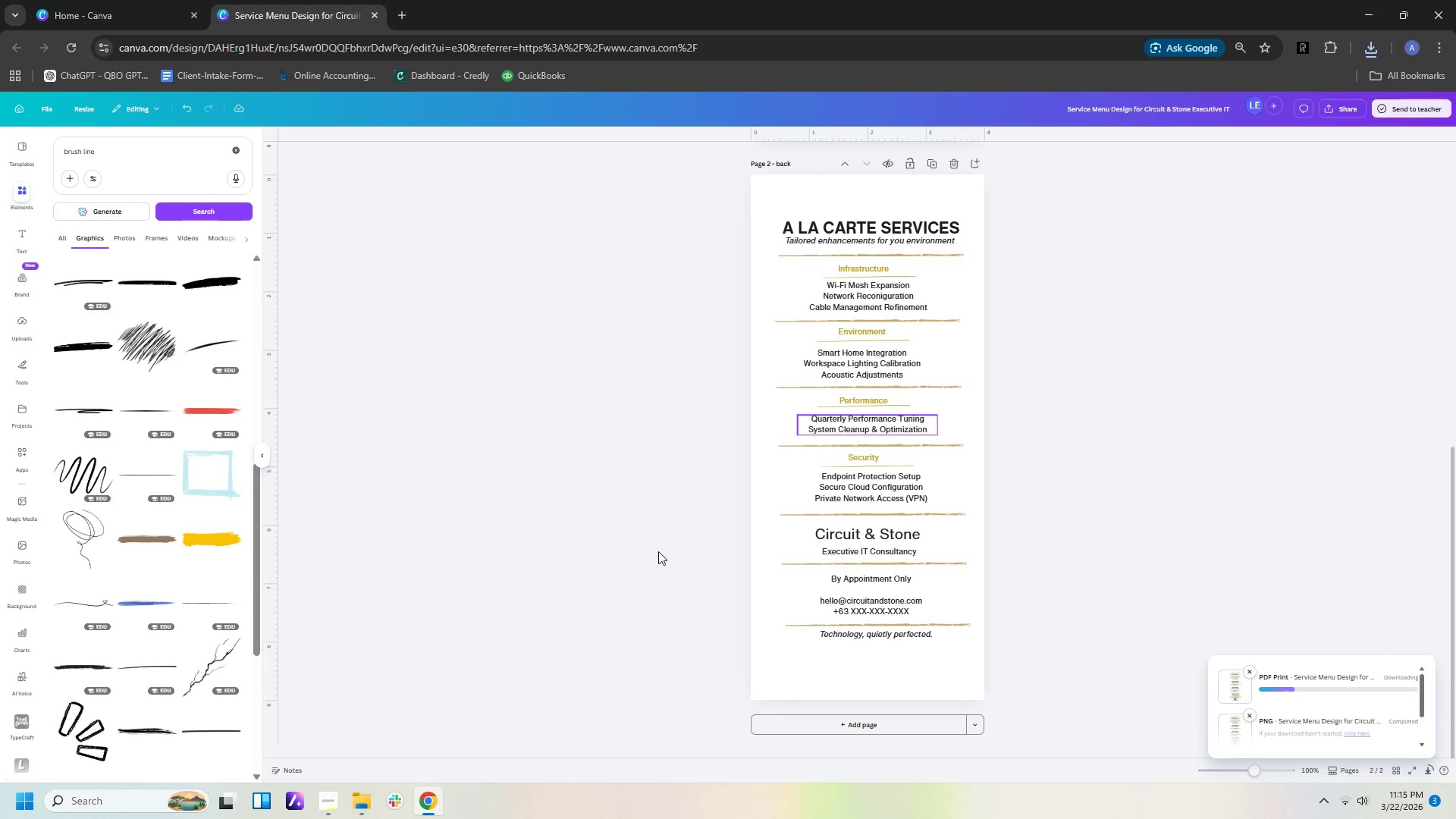 
left_click([332, 807])